 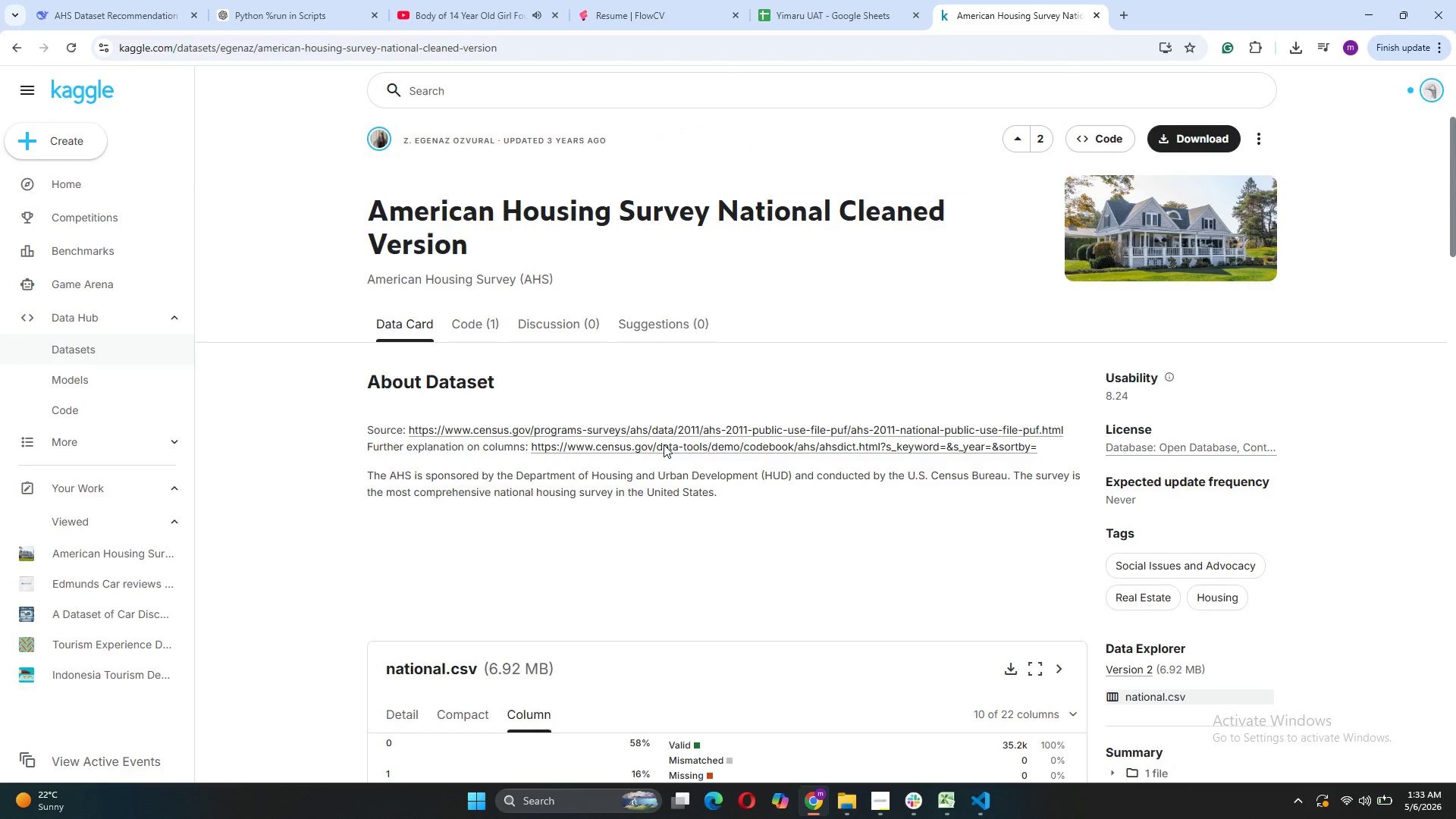 
scroll: coordinate [817, 564], scroll_direction: down, amount: 3.0
 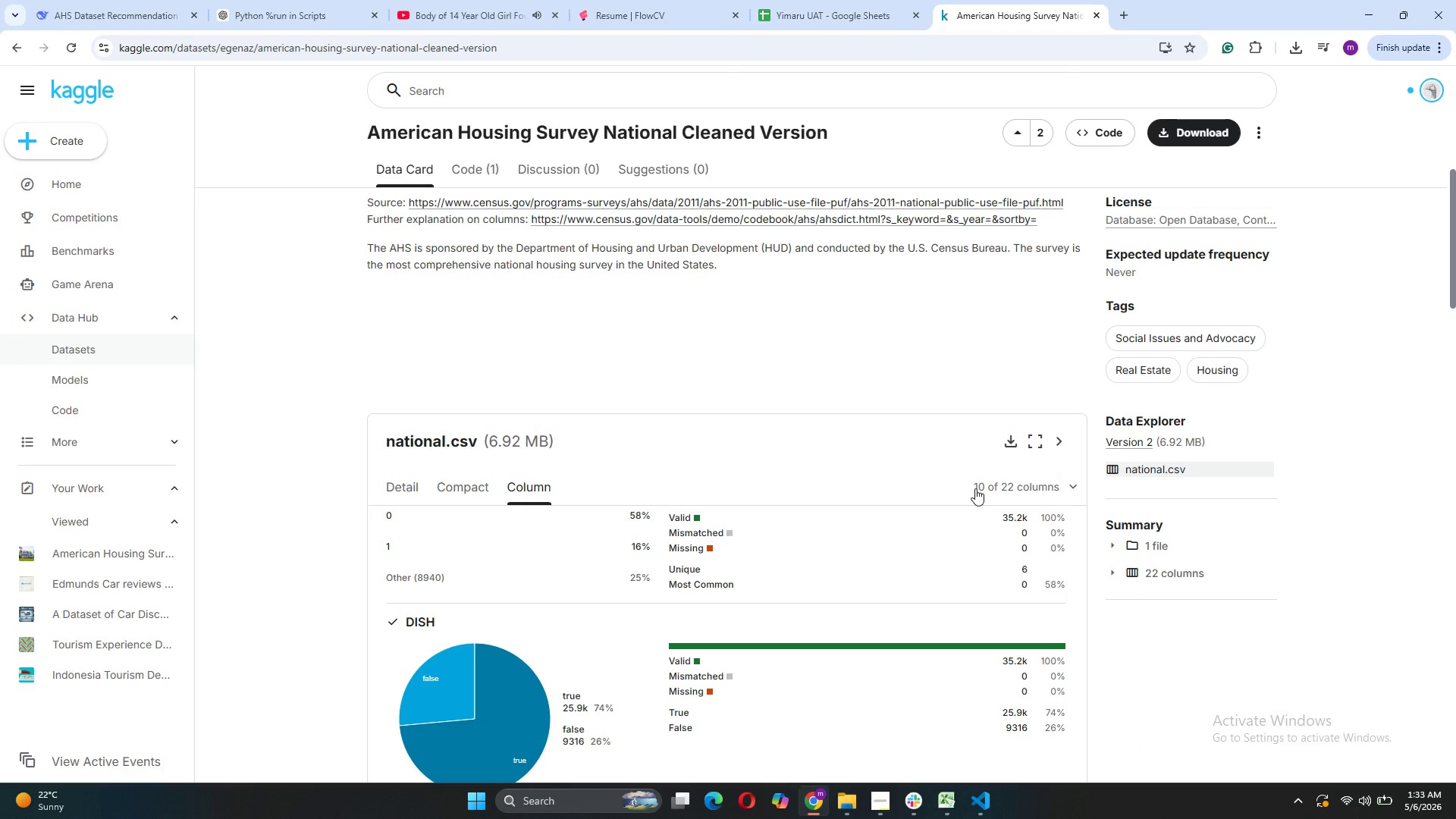 
double_click([982, 488])
 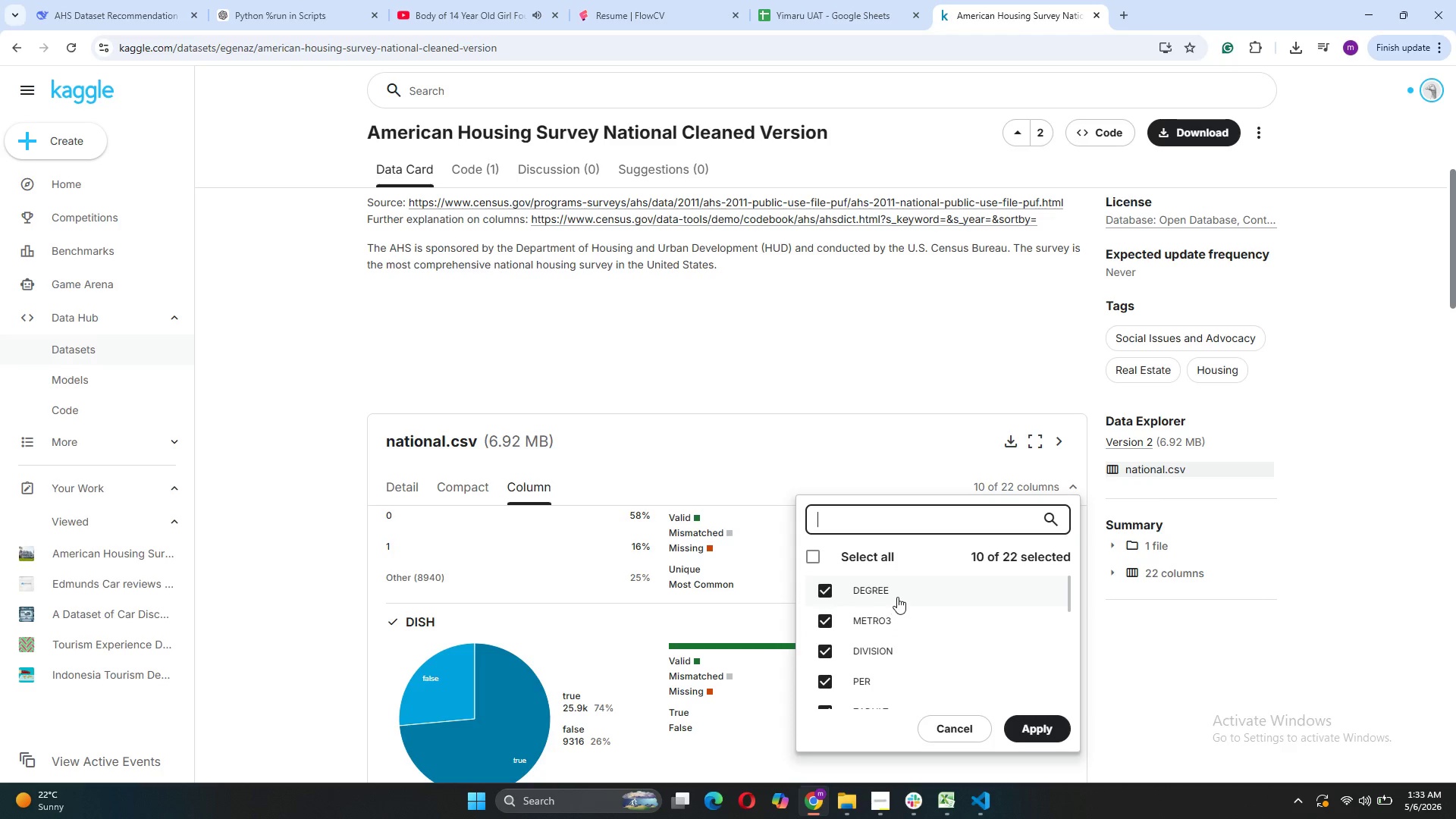 
wait(5.02)
 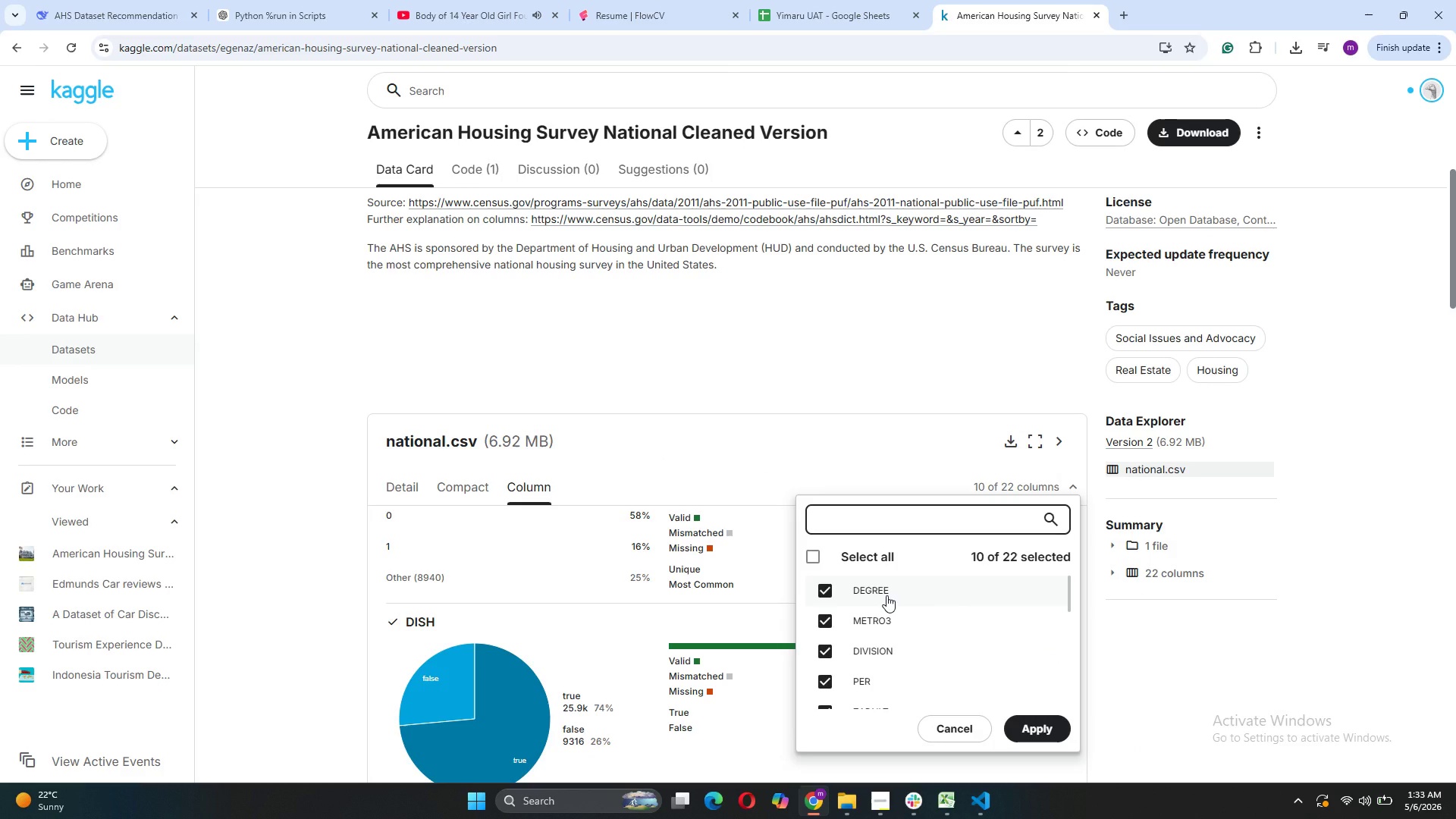 
scroll: coordinate [899, 641], scroll_direction: down, amount: 5.0
 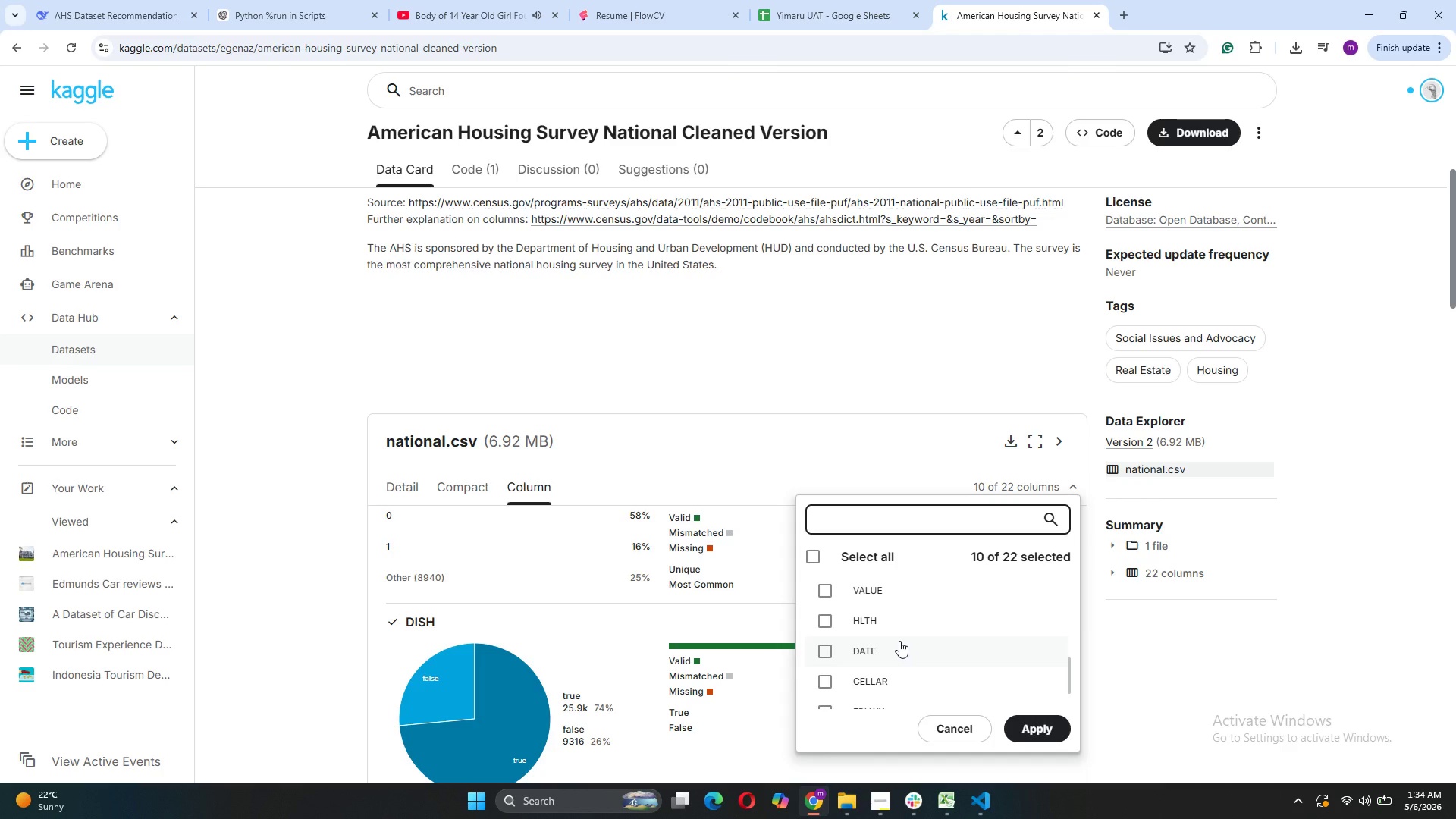 
scroll: coordinate [899, 641], scroll_direction: down, amount: 4.0
 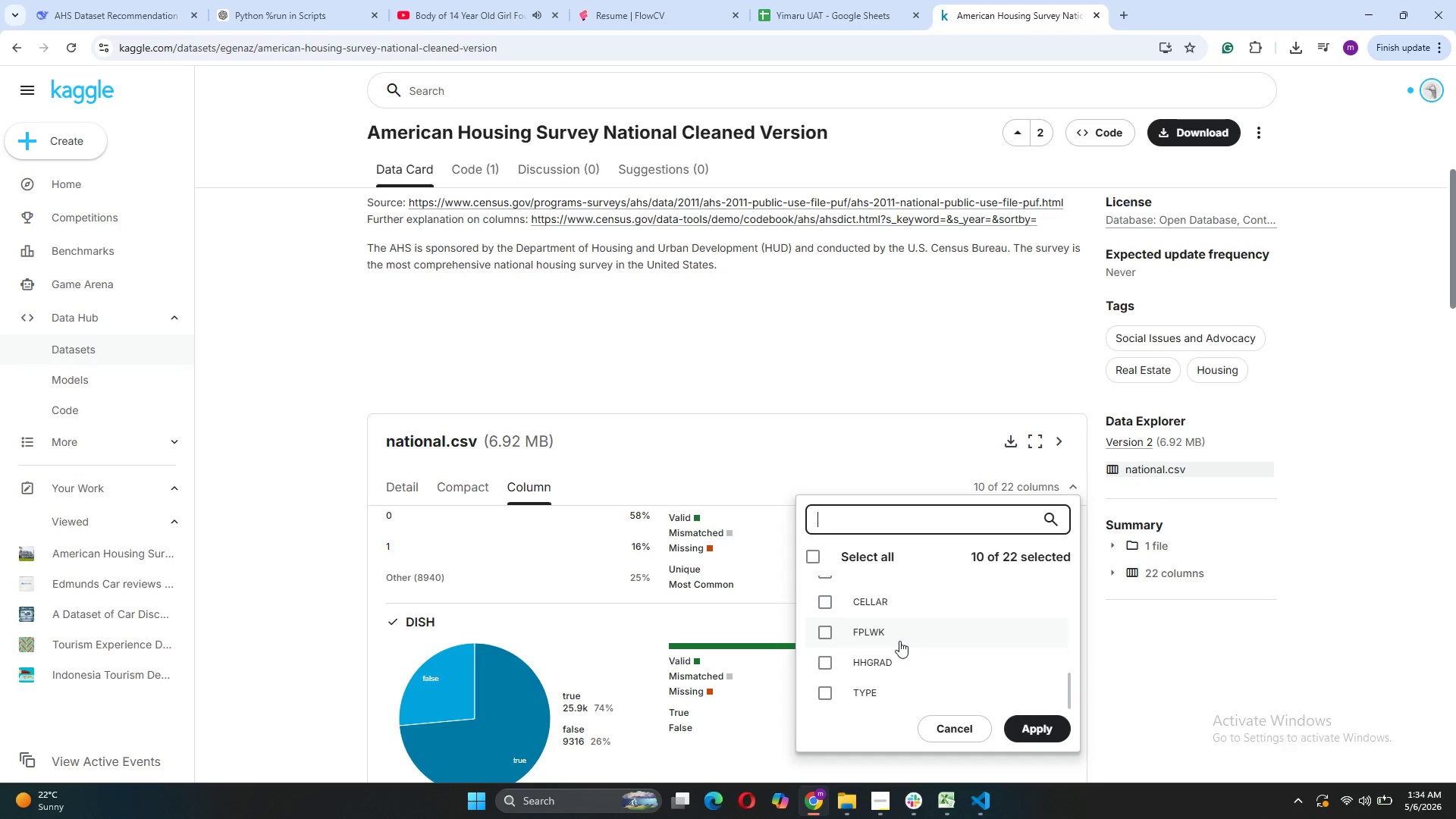 
scroll: coordinate [899, 641], scroll_direction: up, amount: 11.0
 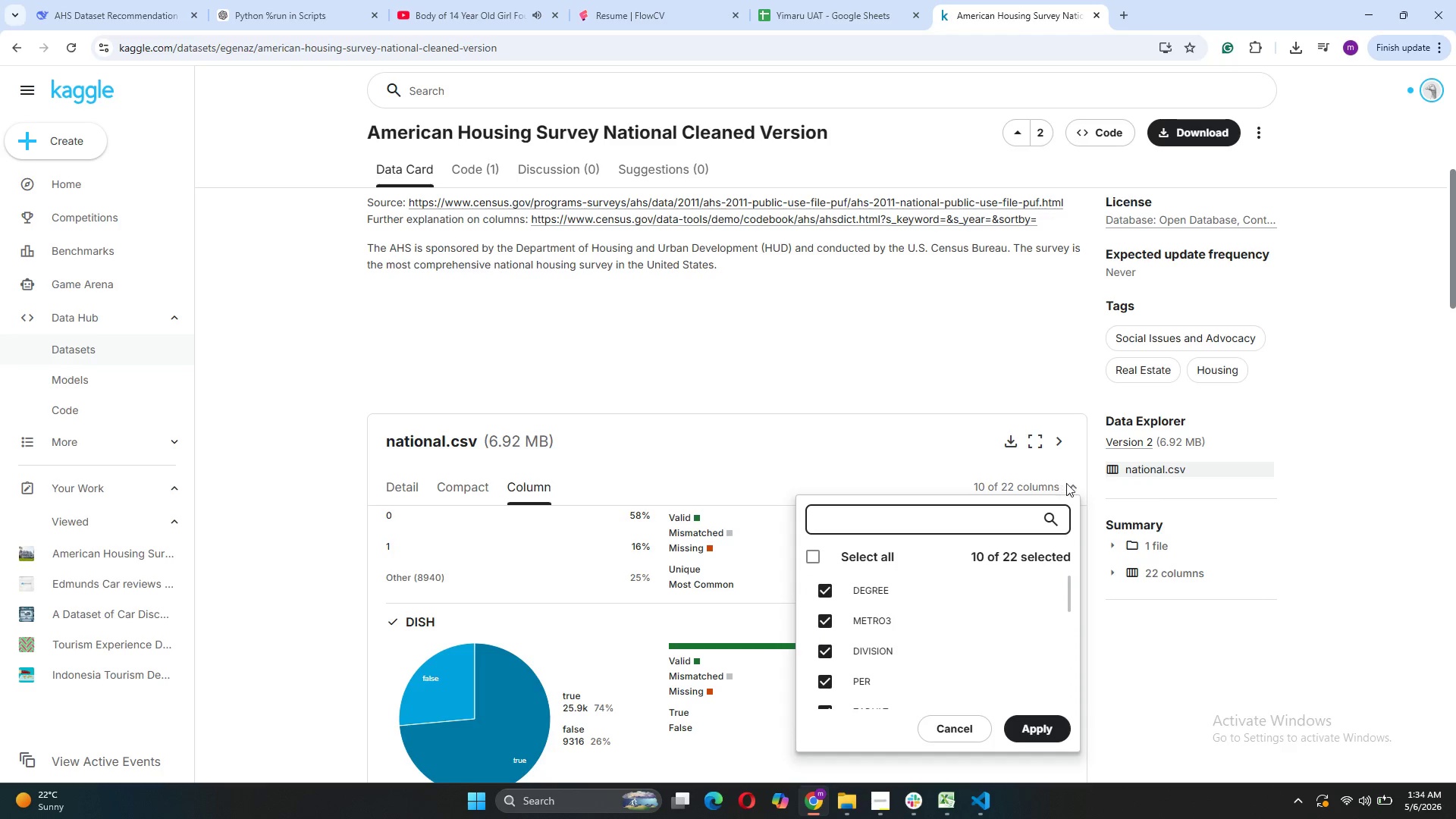 
left_click([1068, 483])
 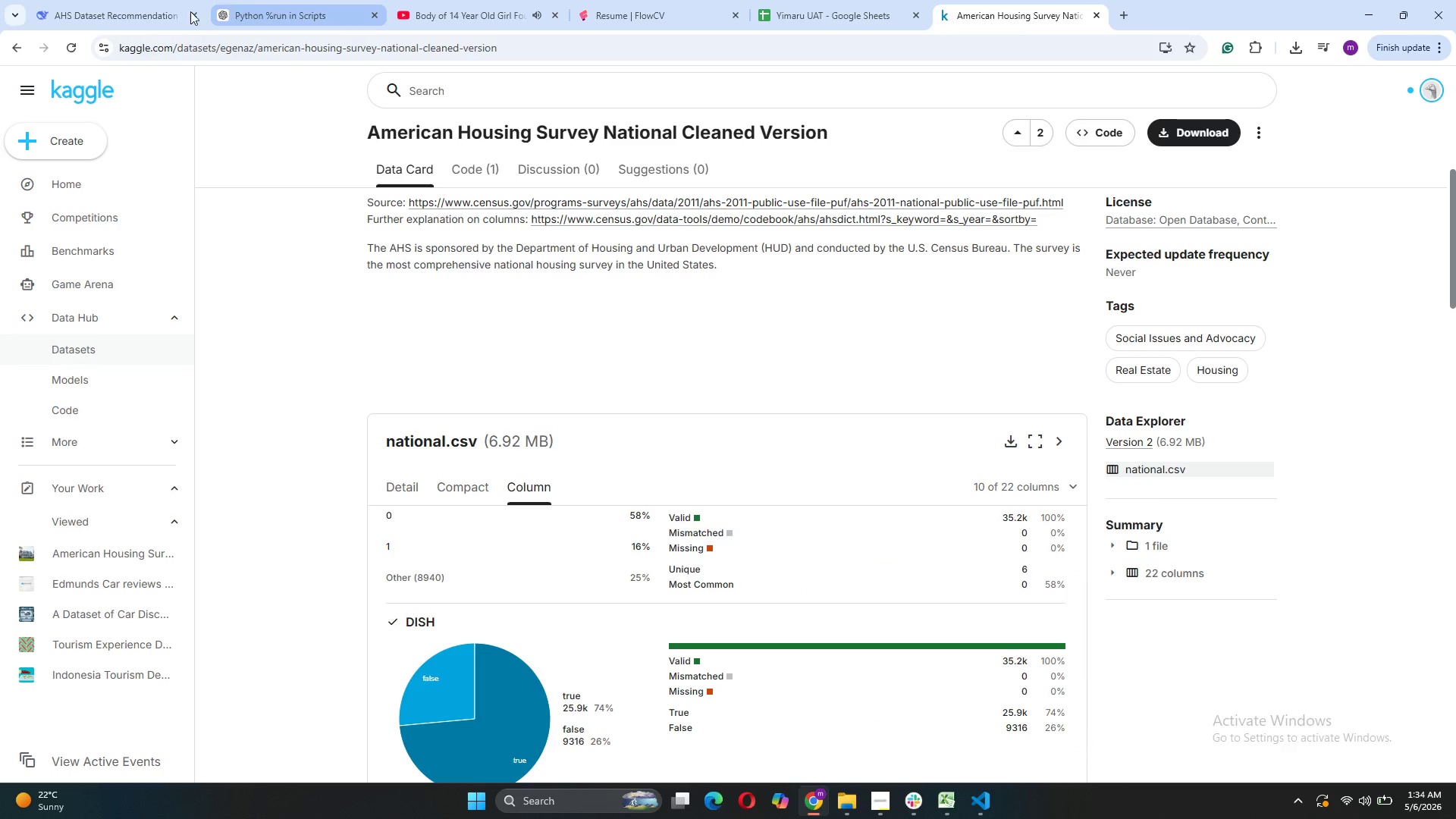 
left_click([24, 58])
 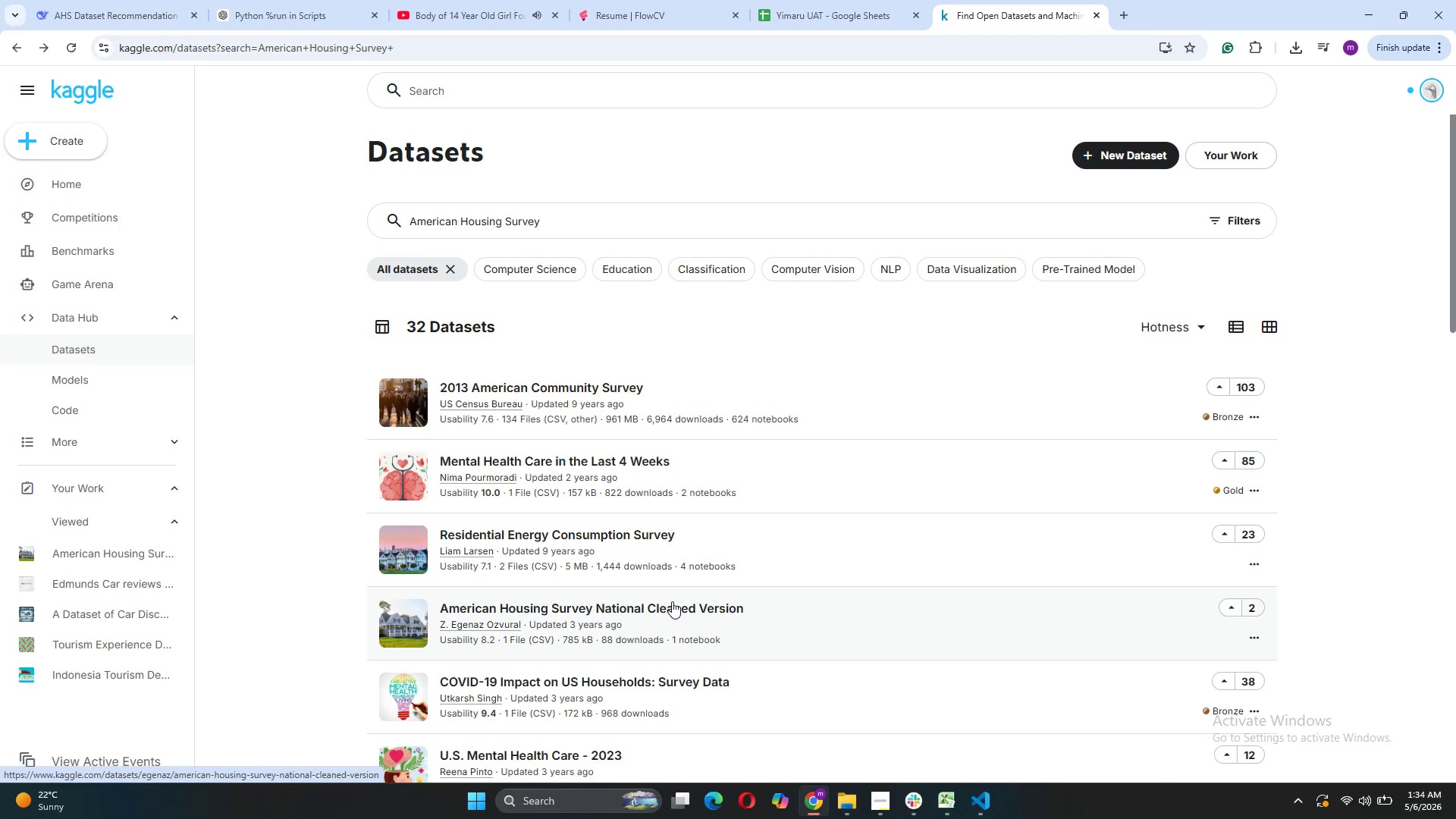 
wait(18.98)
 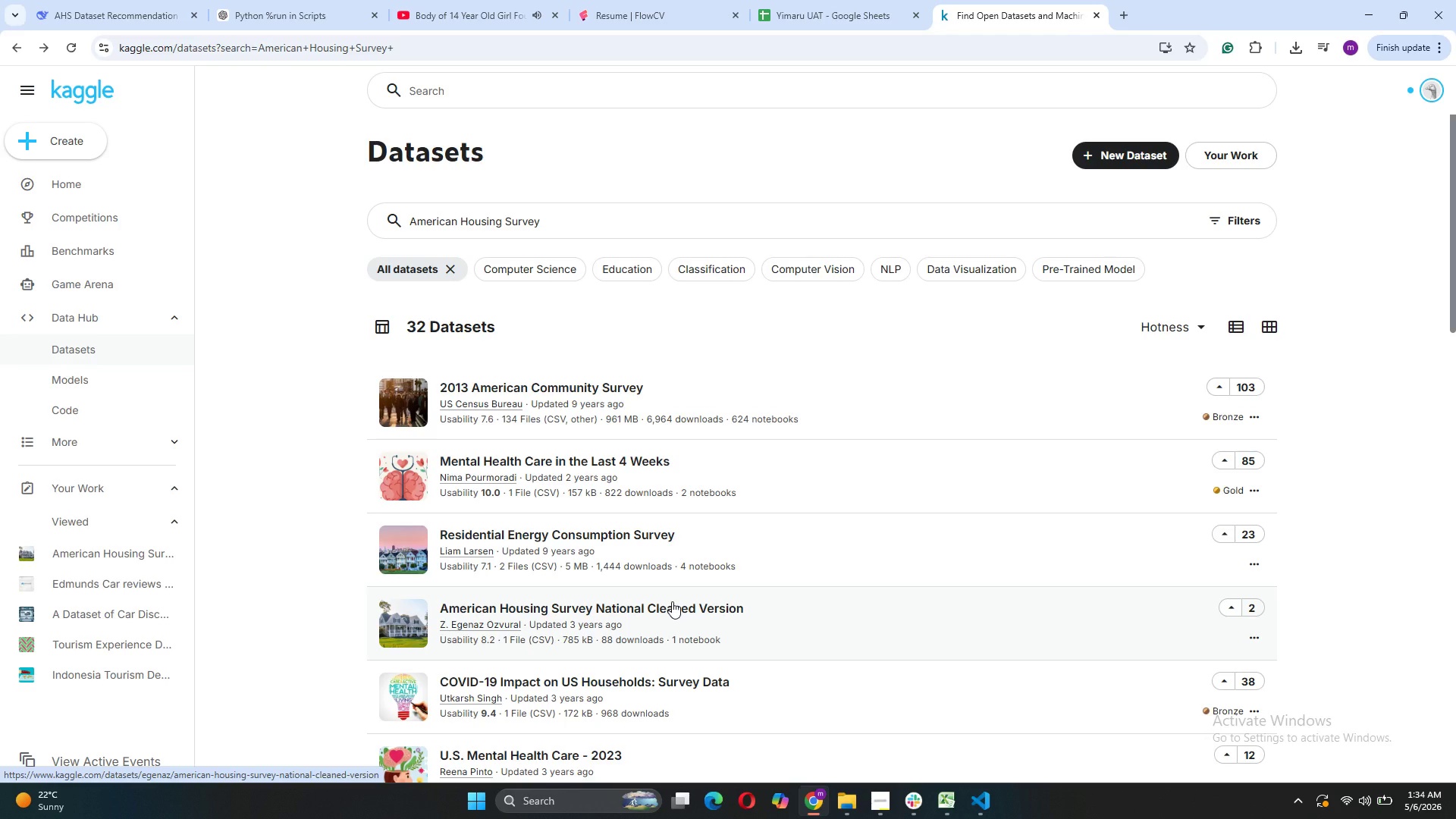 
scroll: coordinate [670, 595], scroll_direction: down, amount: 4.0
 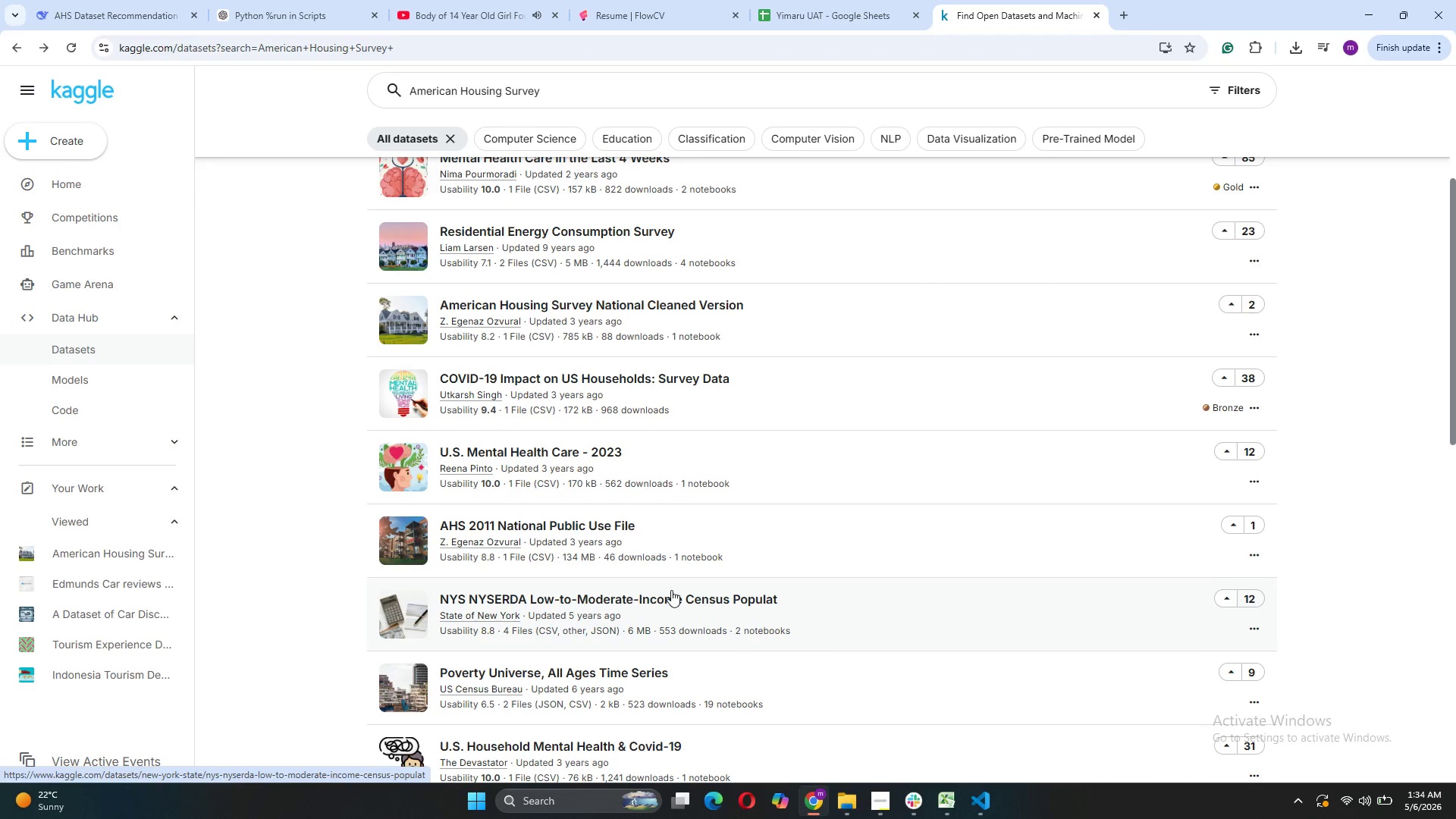 
wait(5.18)
 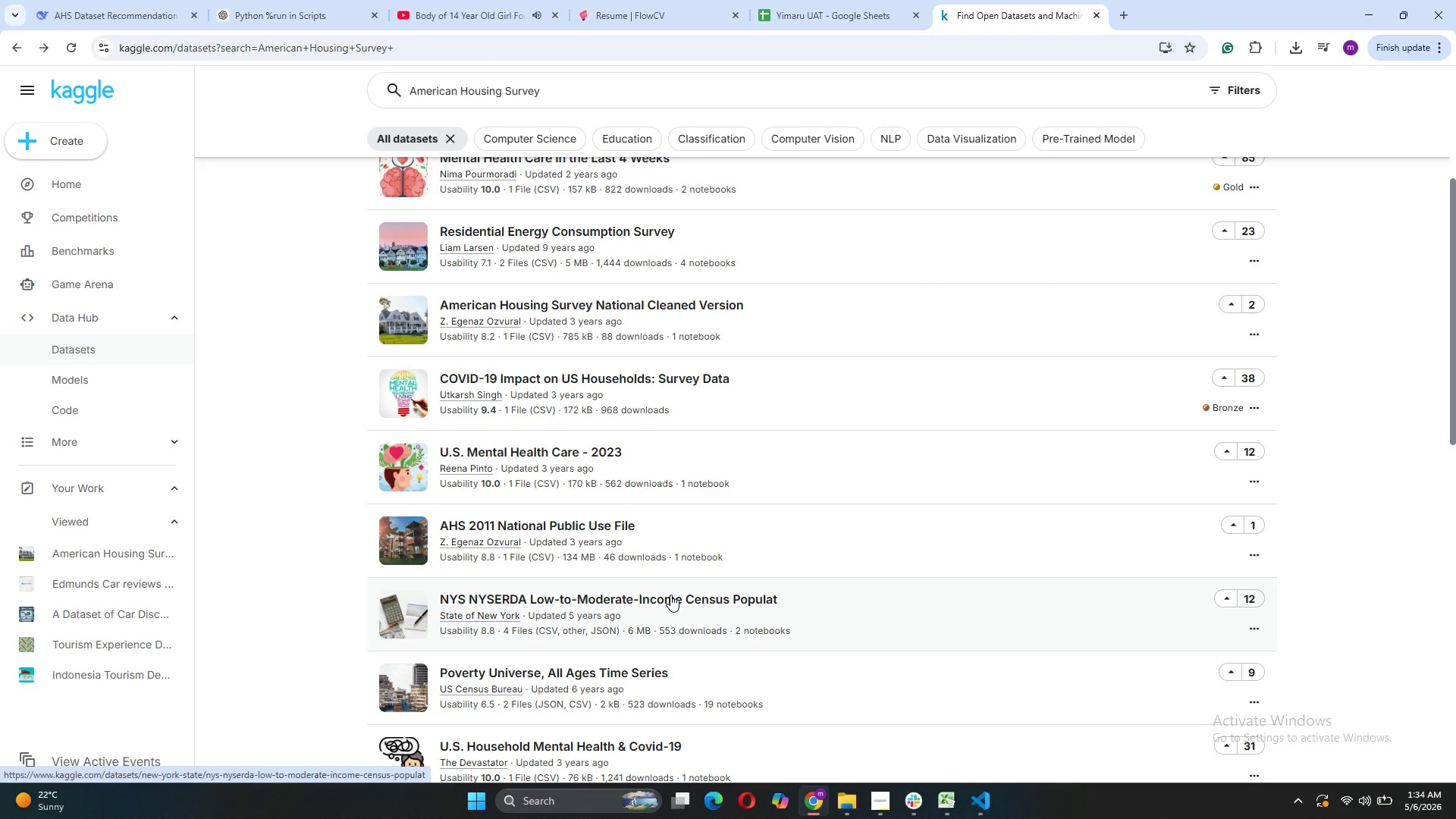 
scroll: coordinate [671, 590], scroll_direction: down, amount: 3.0
 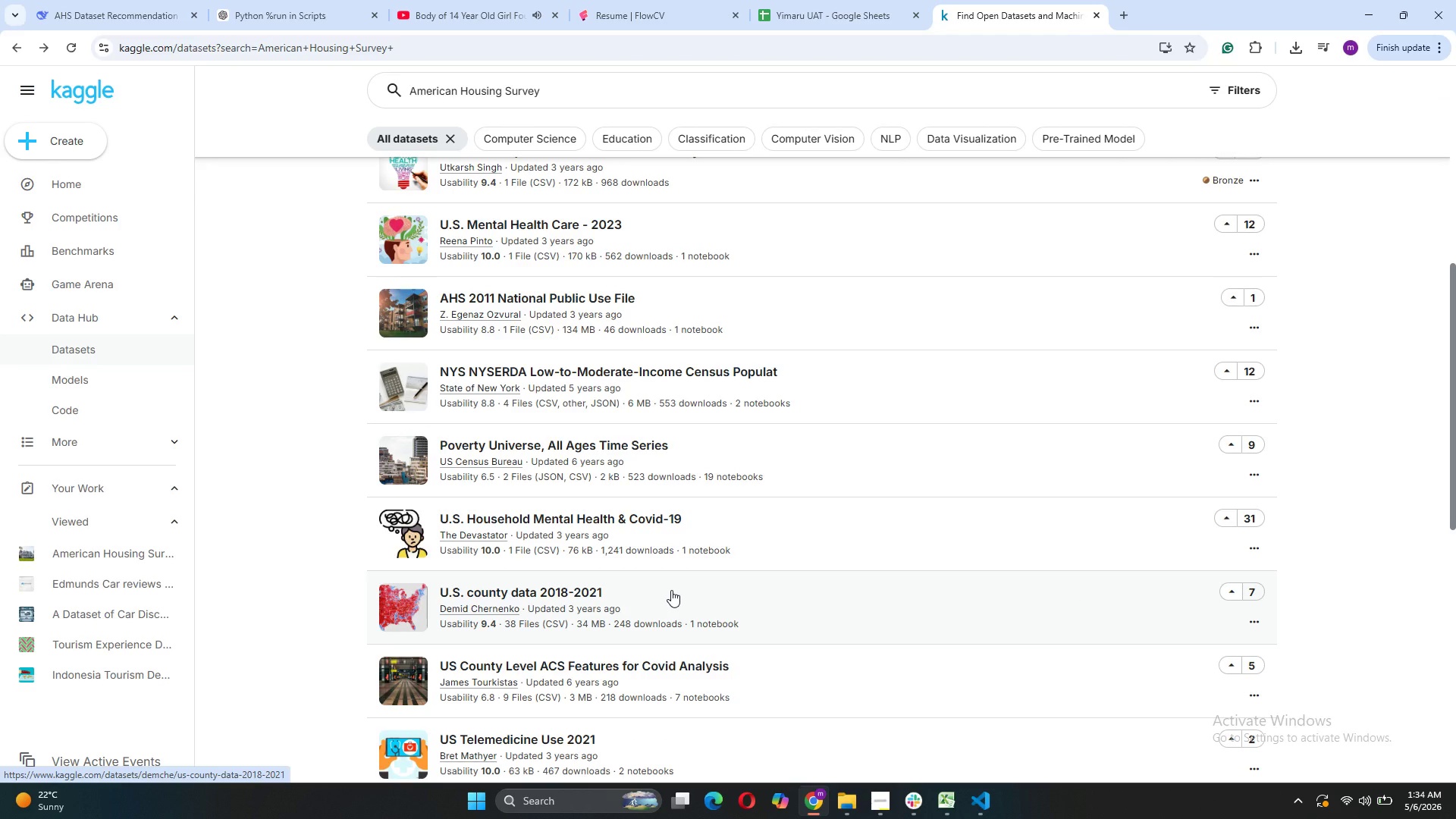 
scroll: coordinate [671, 590], scroll_direction: up, amount: 4.0
 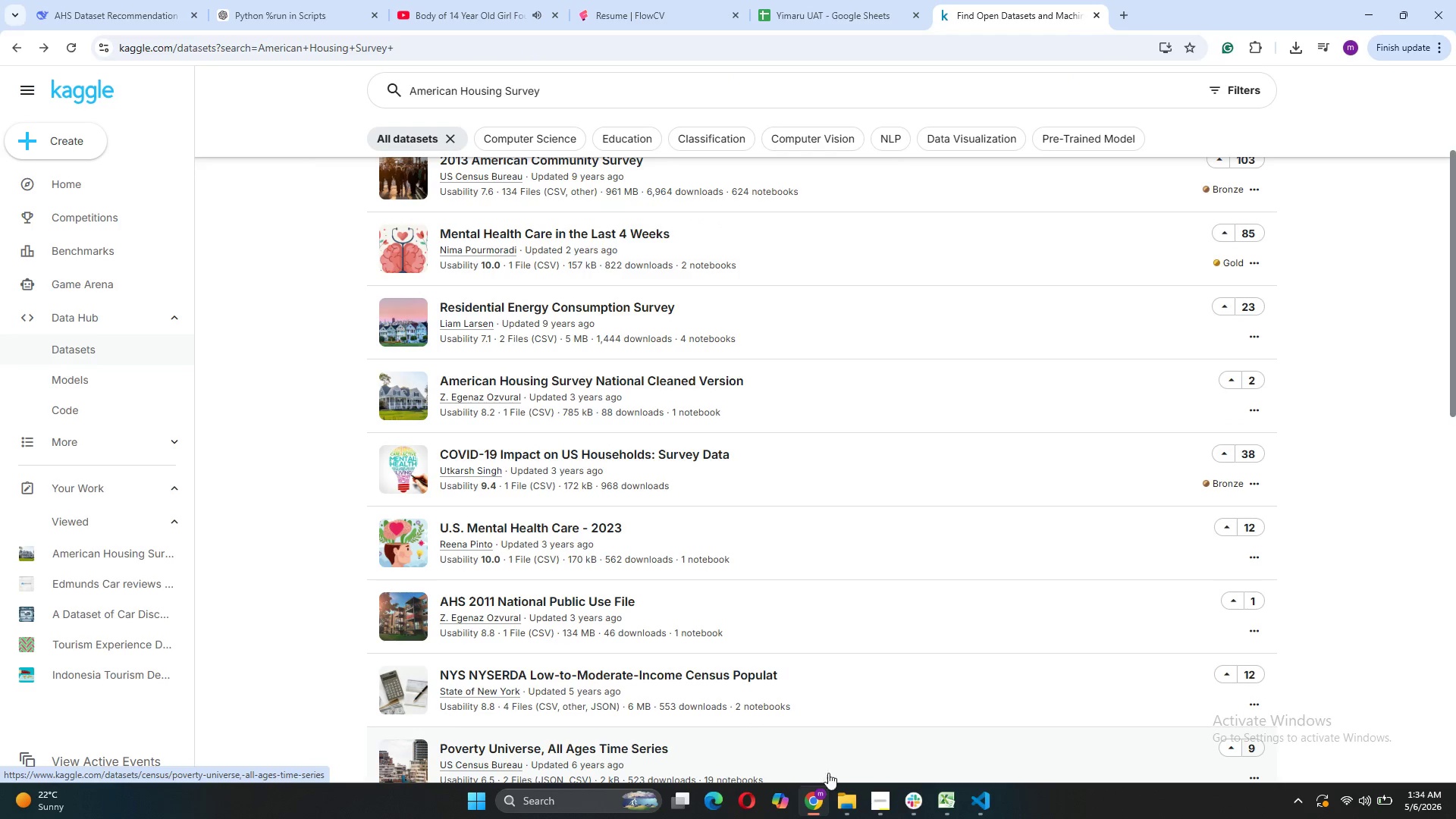 
left_click([879, 793])